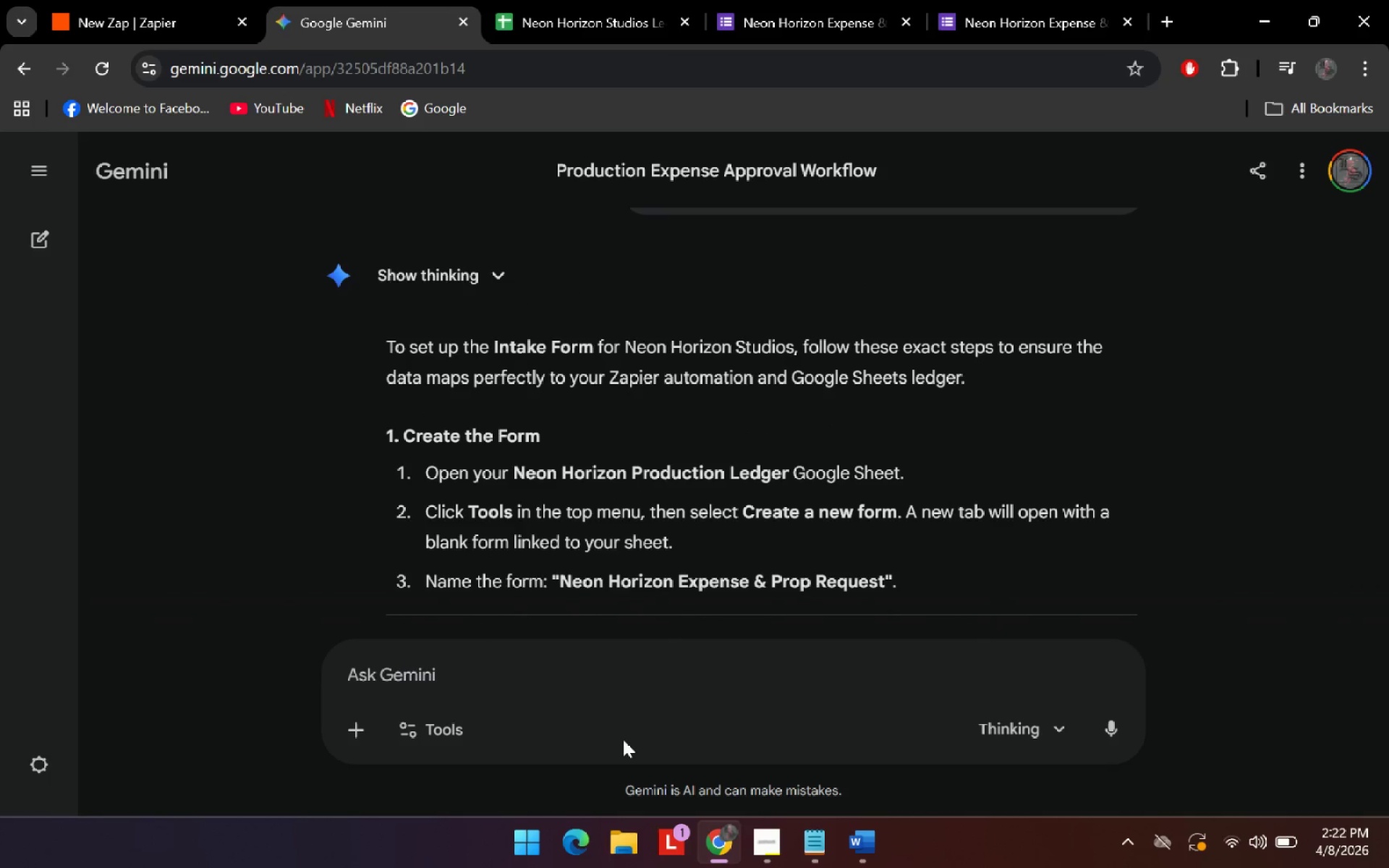 
left_click([699, 669])
 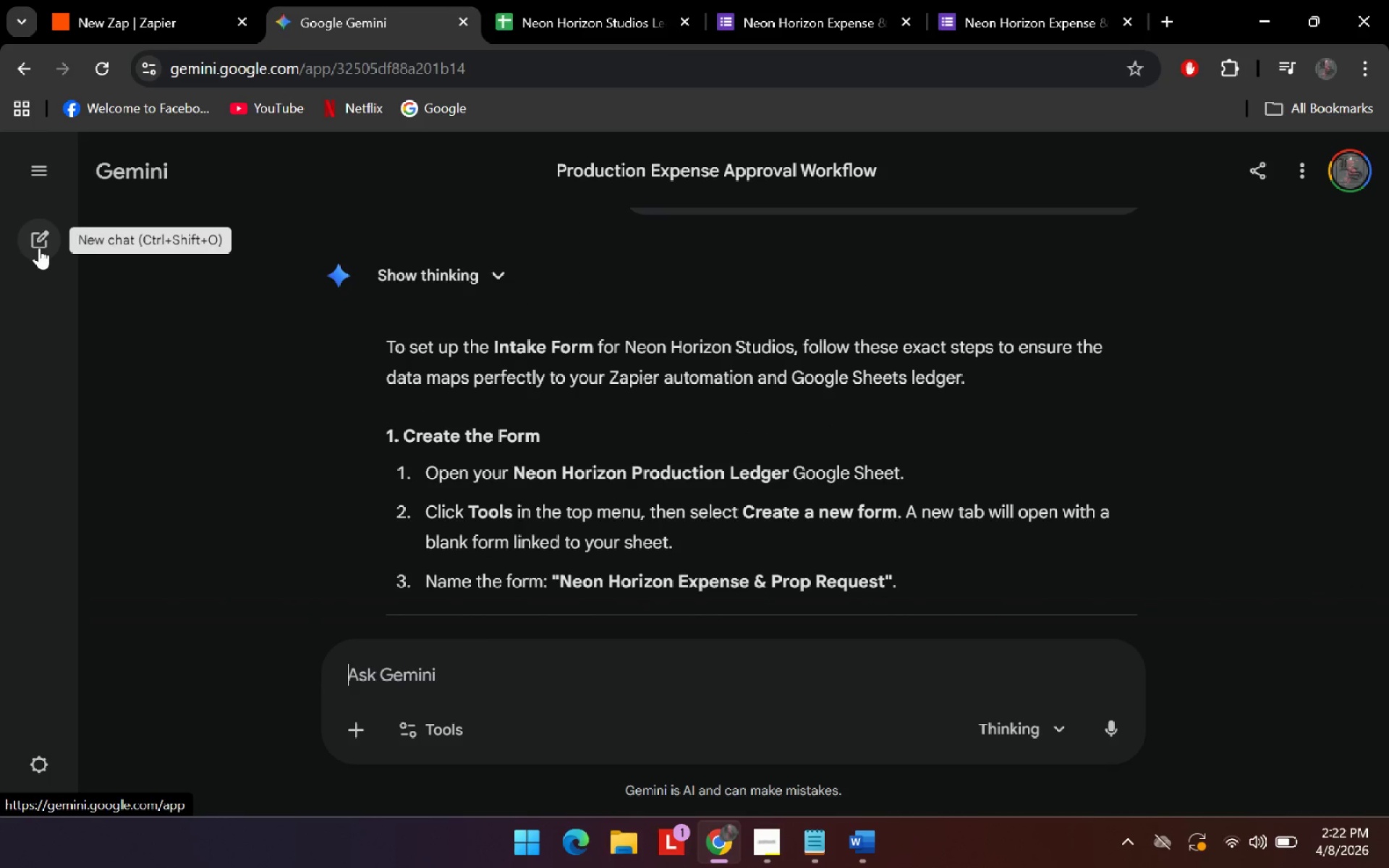 
left_click([39, 247])
 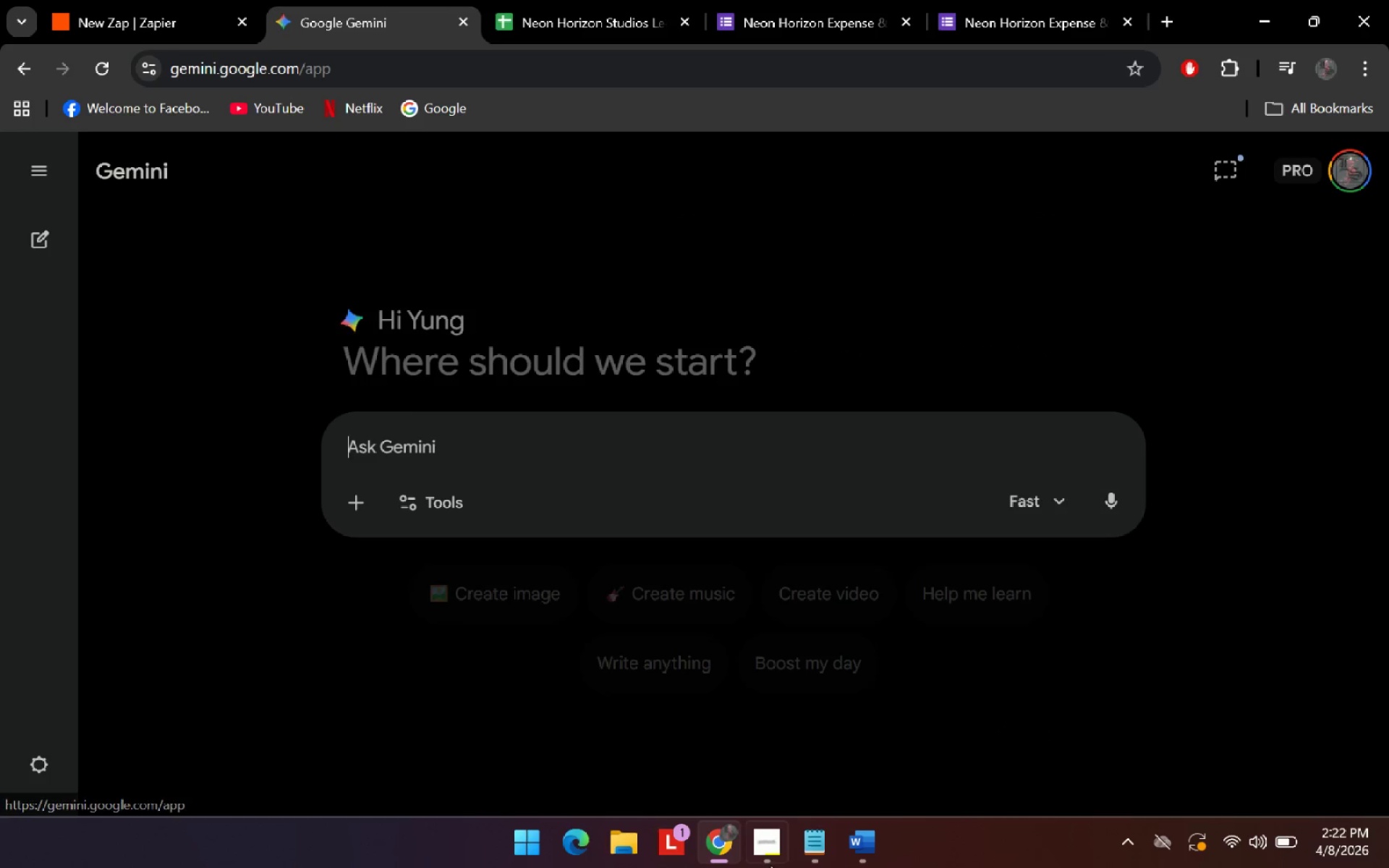 
left_click([770, 866])